 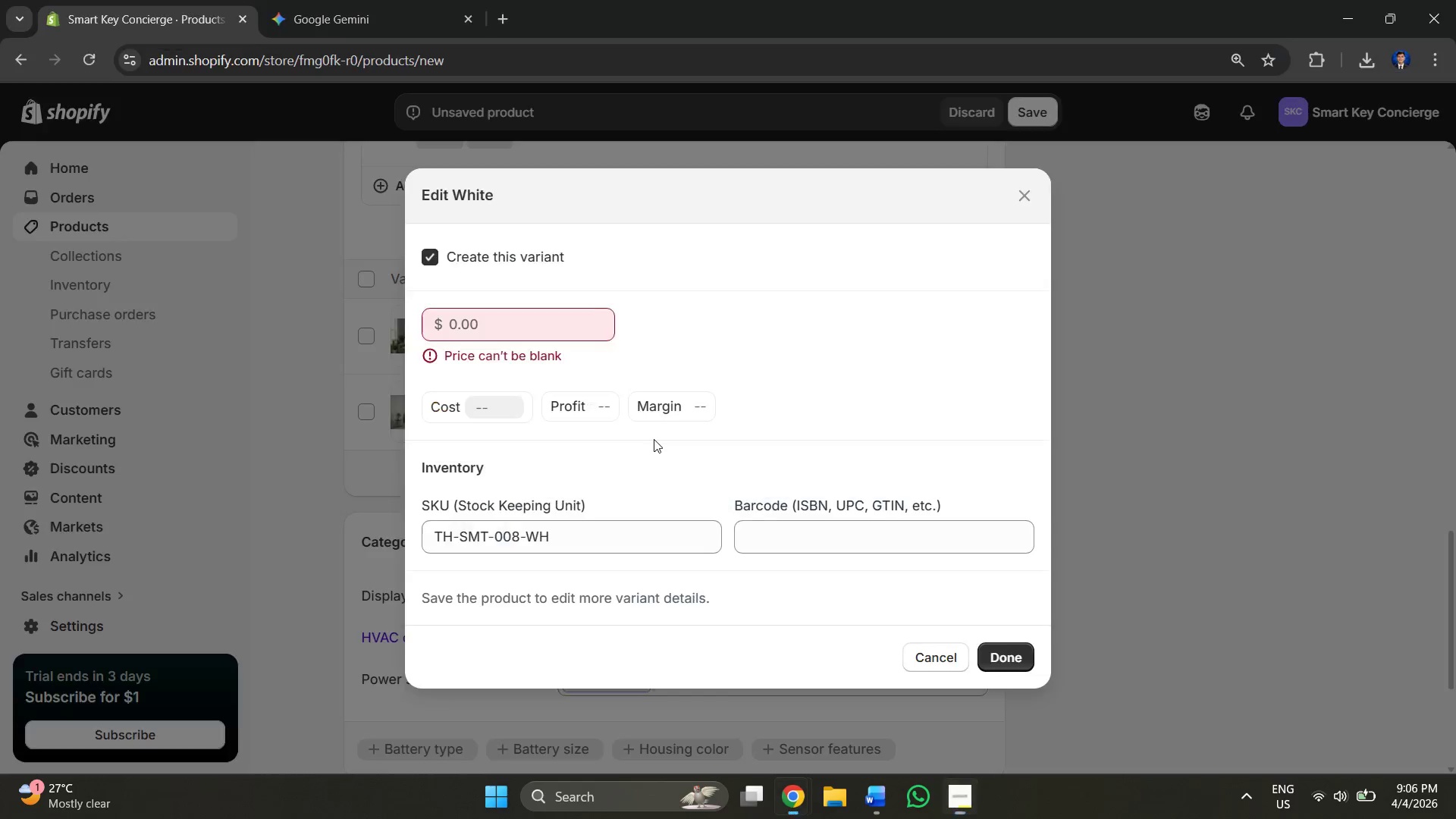 
key(Control+V)
 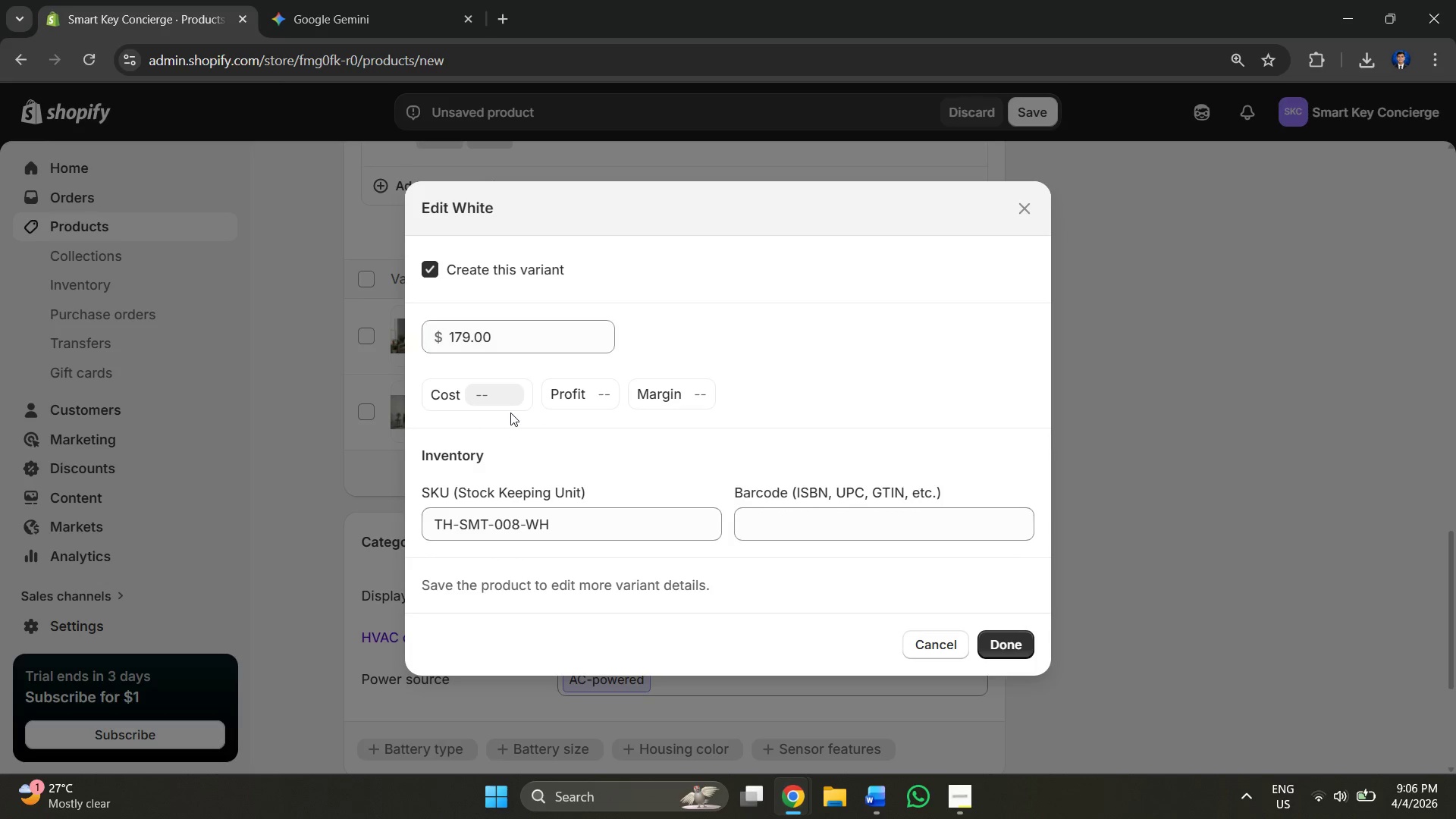 
double_click([494, 401])
 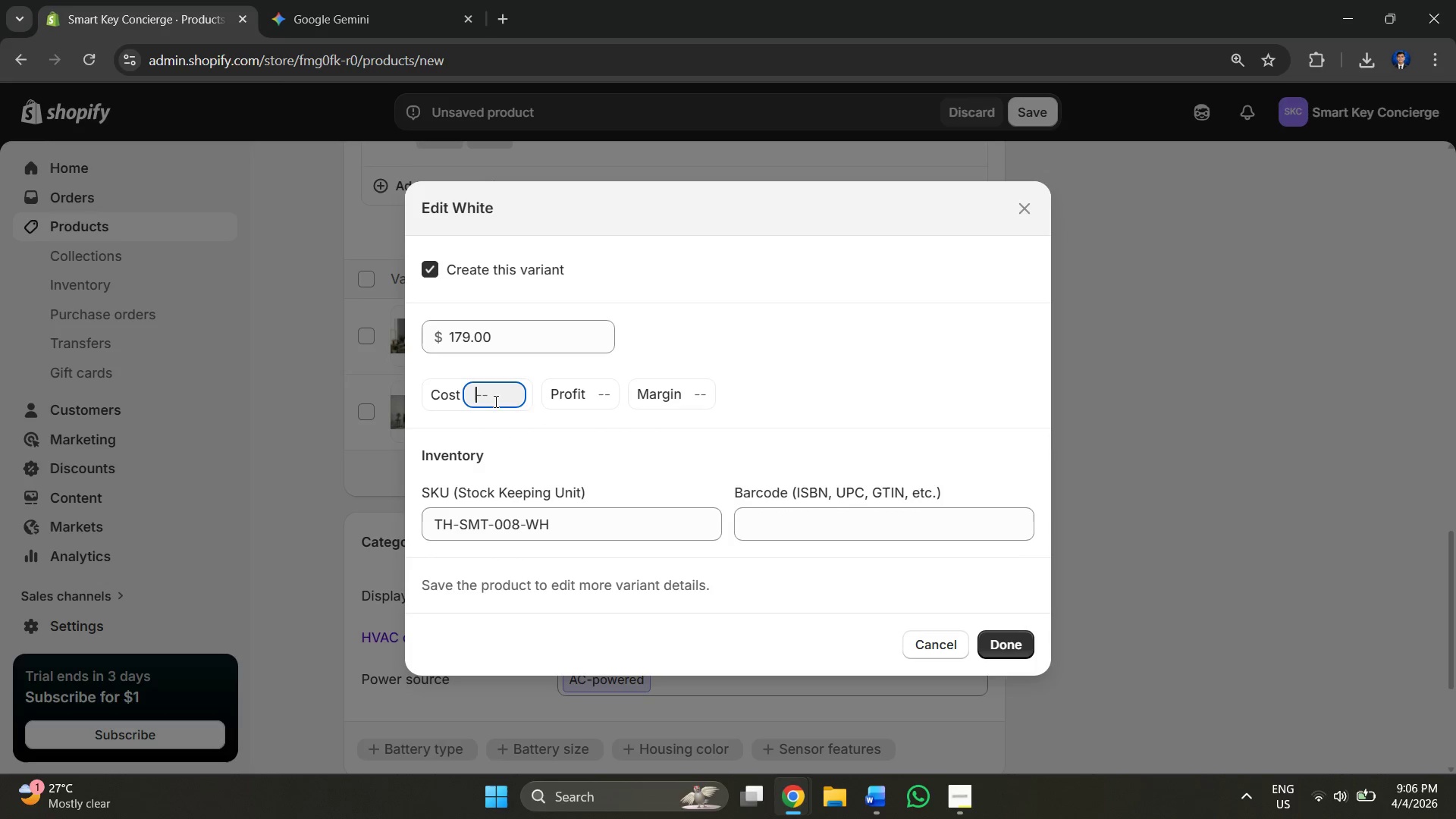 
key(Alt+AltLeft)
 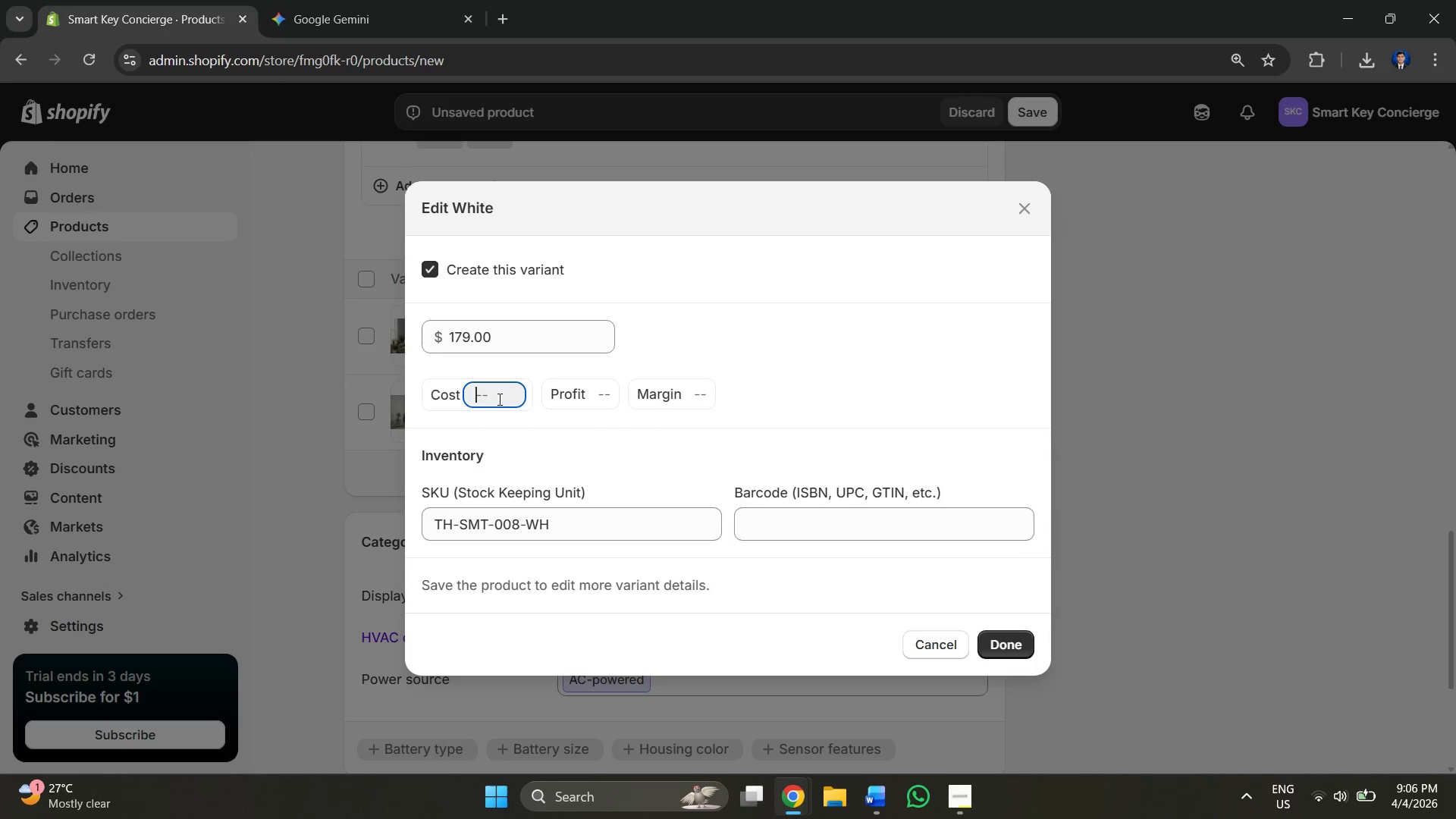 
key(Alt+Tab)